 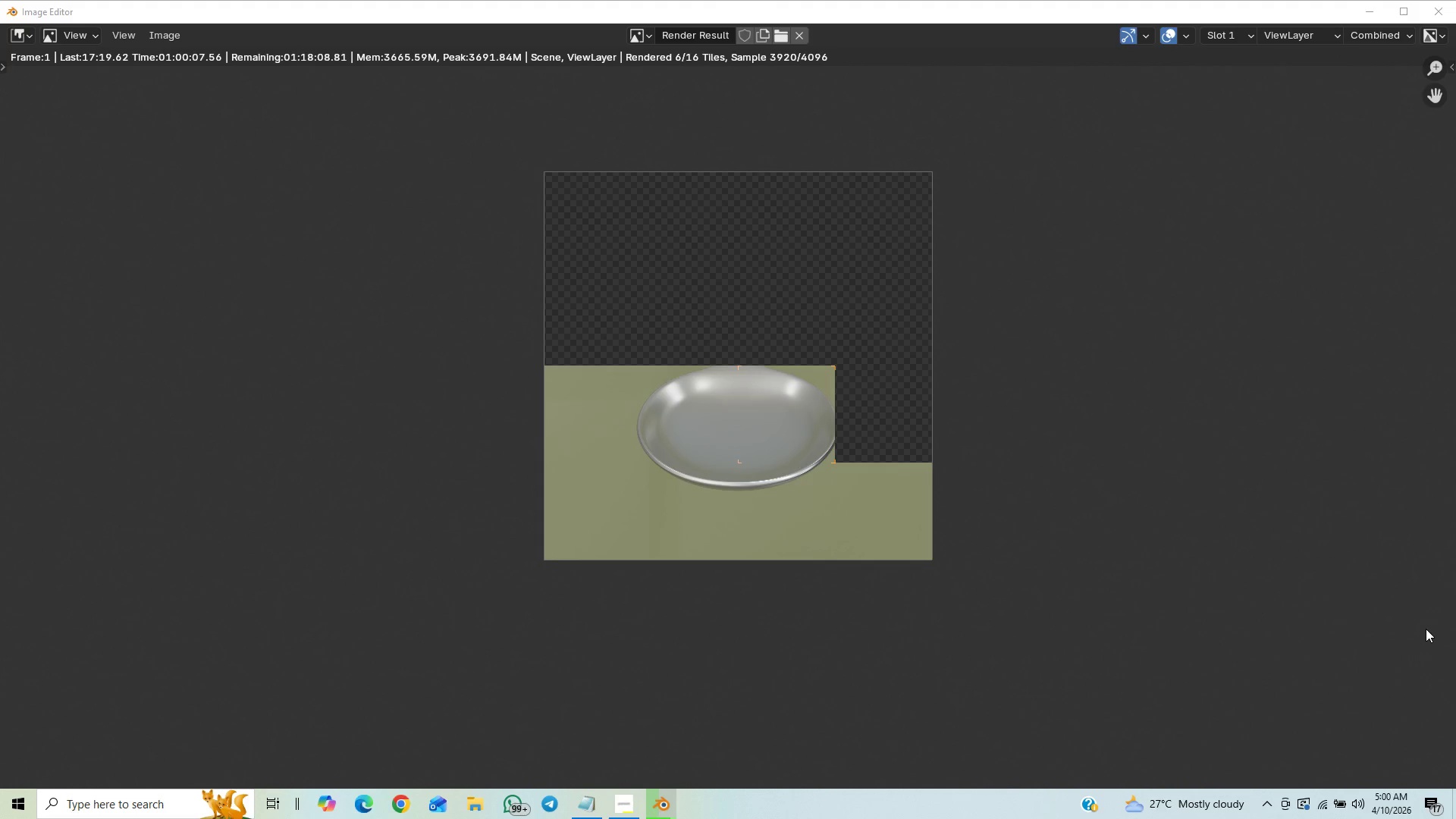 
scroll: coordinate [755, 680], scroll_direction: up, amount: 4.0
 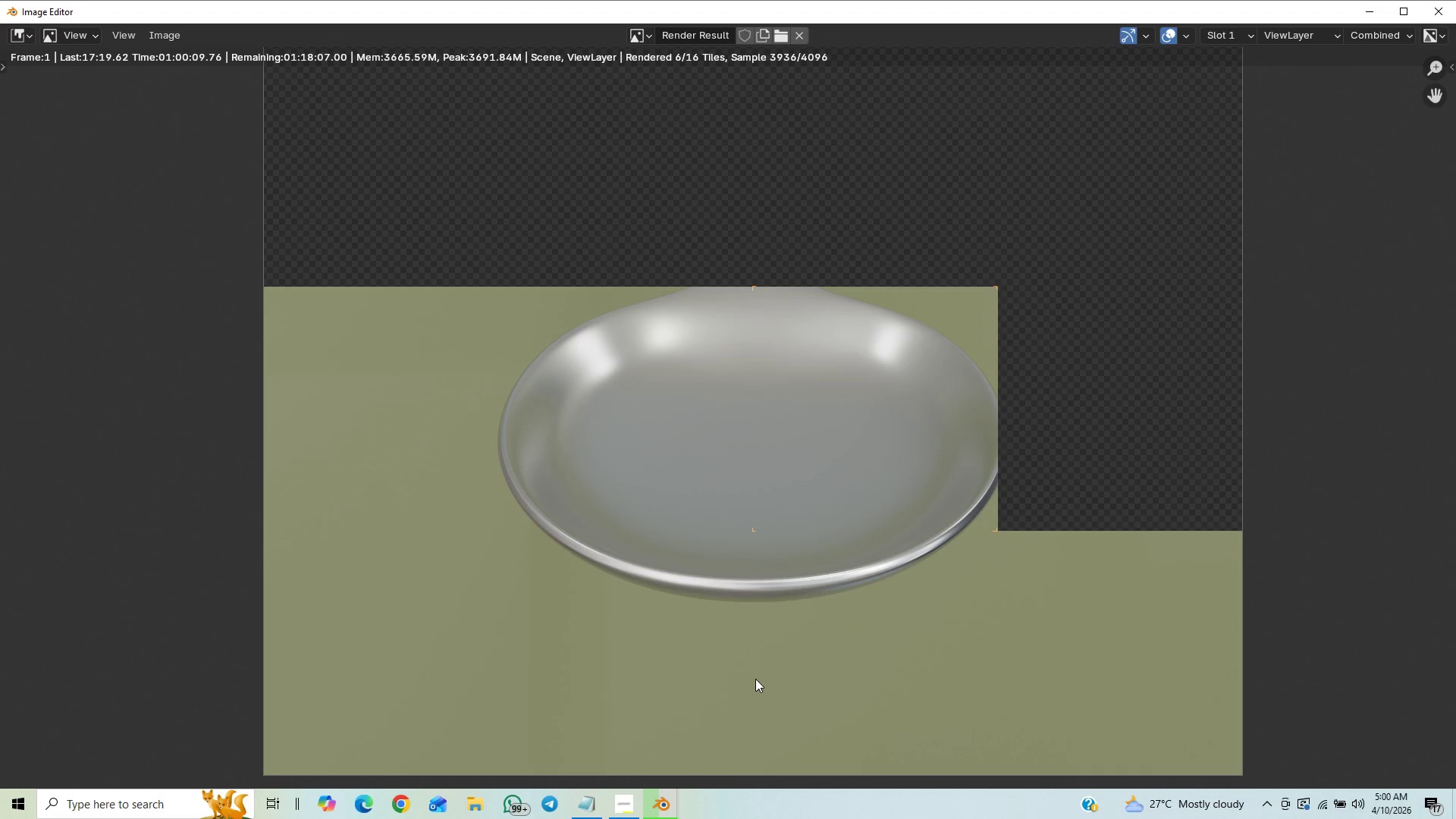 
scroll: coordinate [755, 679], scroll_direction: down, amount: 1.0
 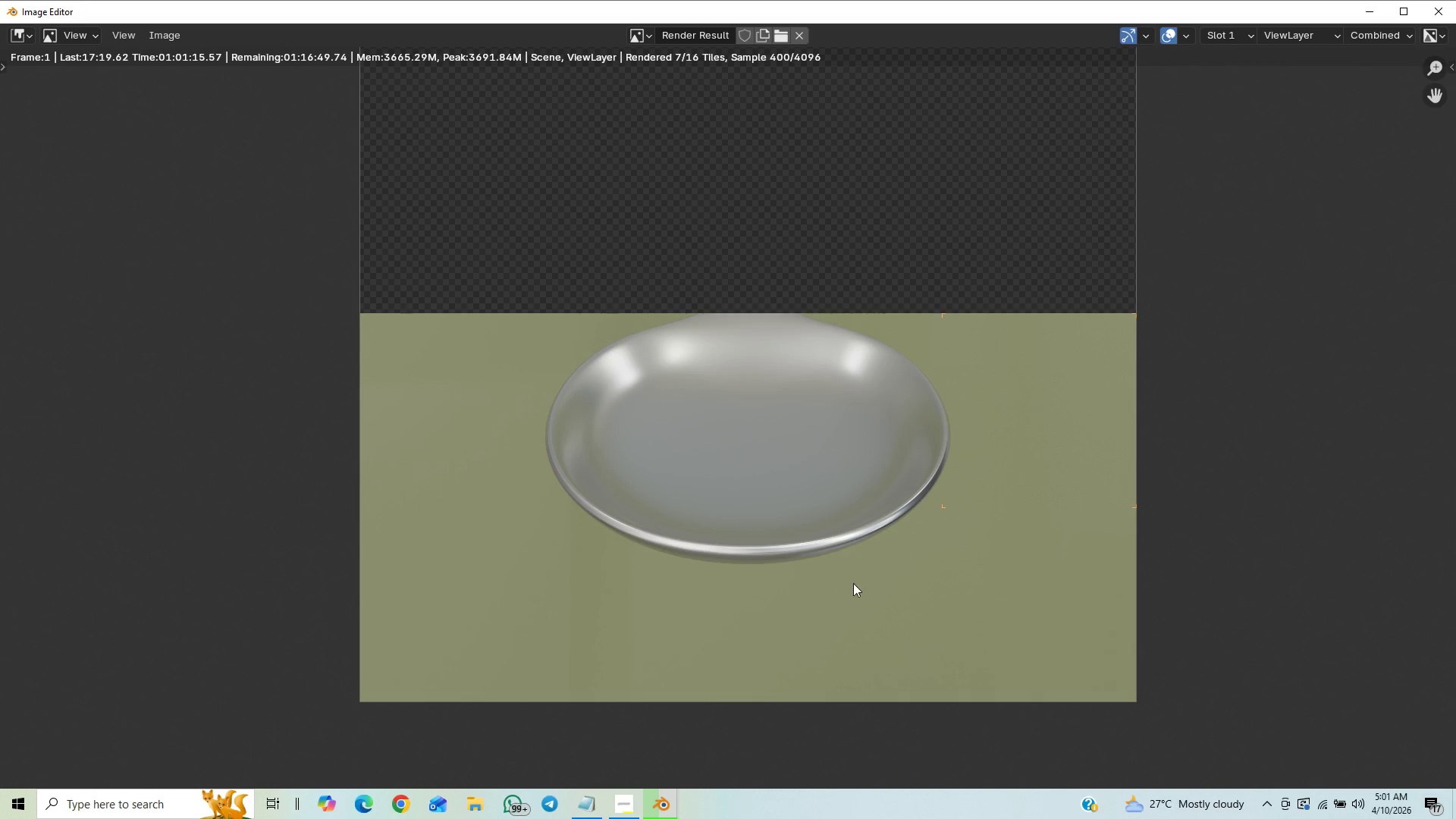 
wait(68.48)
 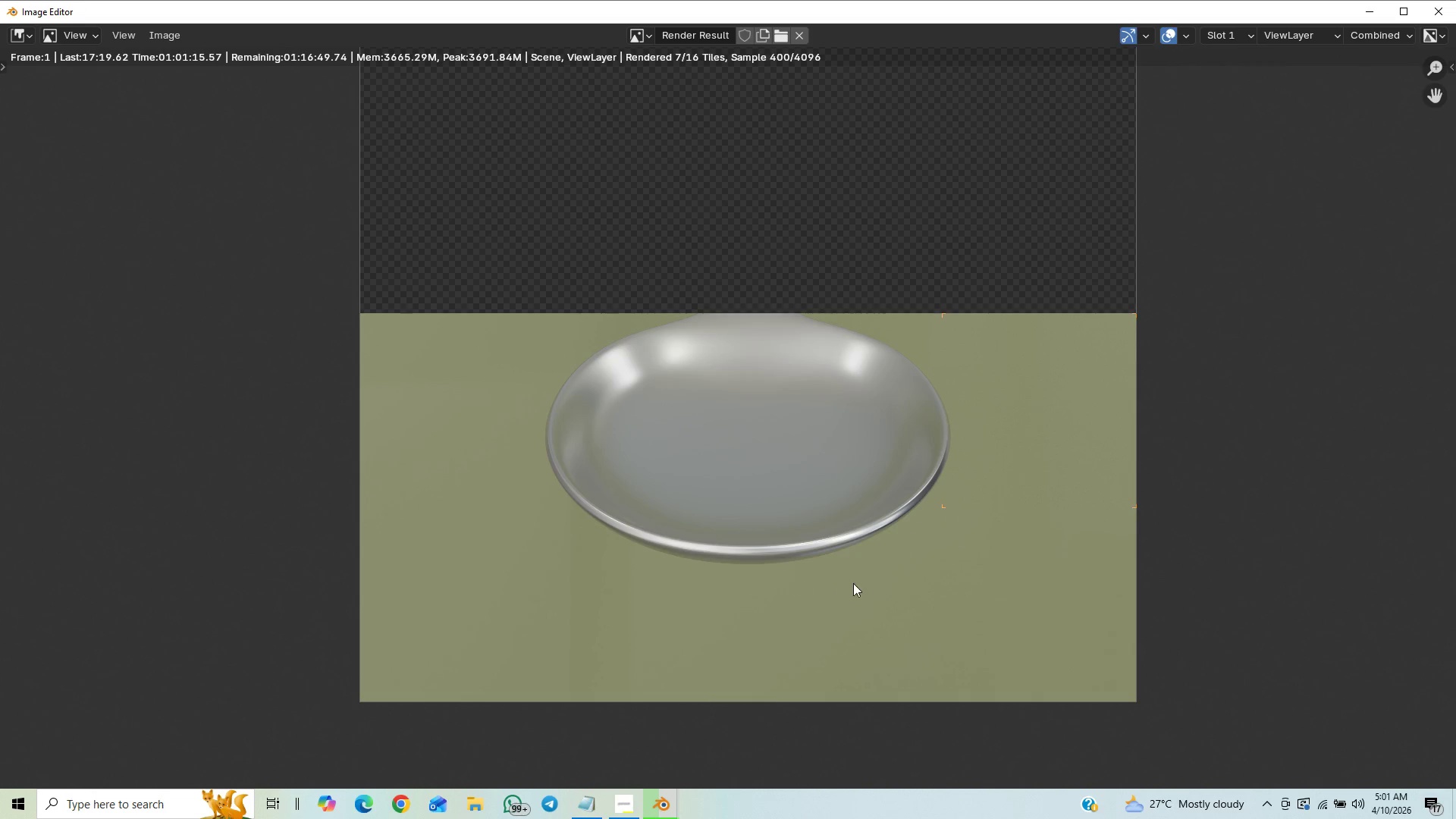 
scroll: coordinate [614, 510], scroll_direction: up, amount: 8.0
 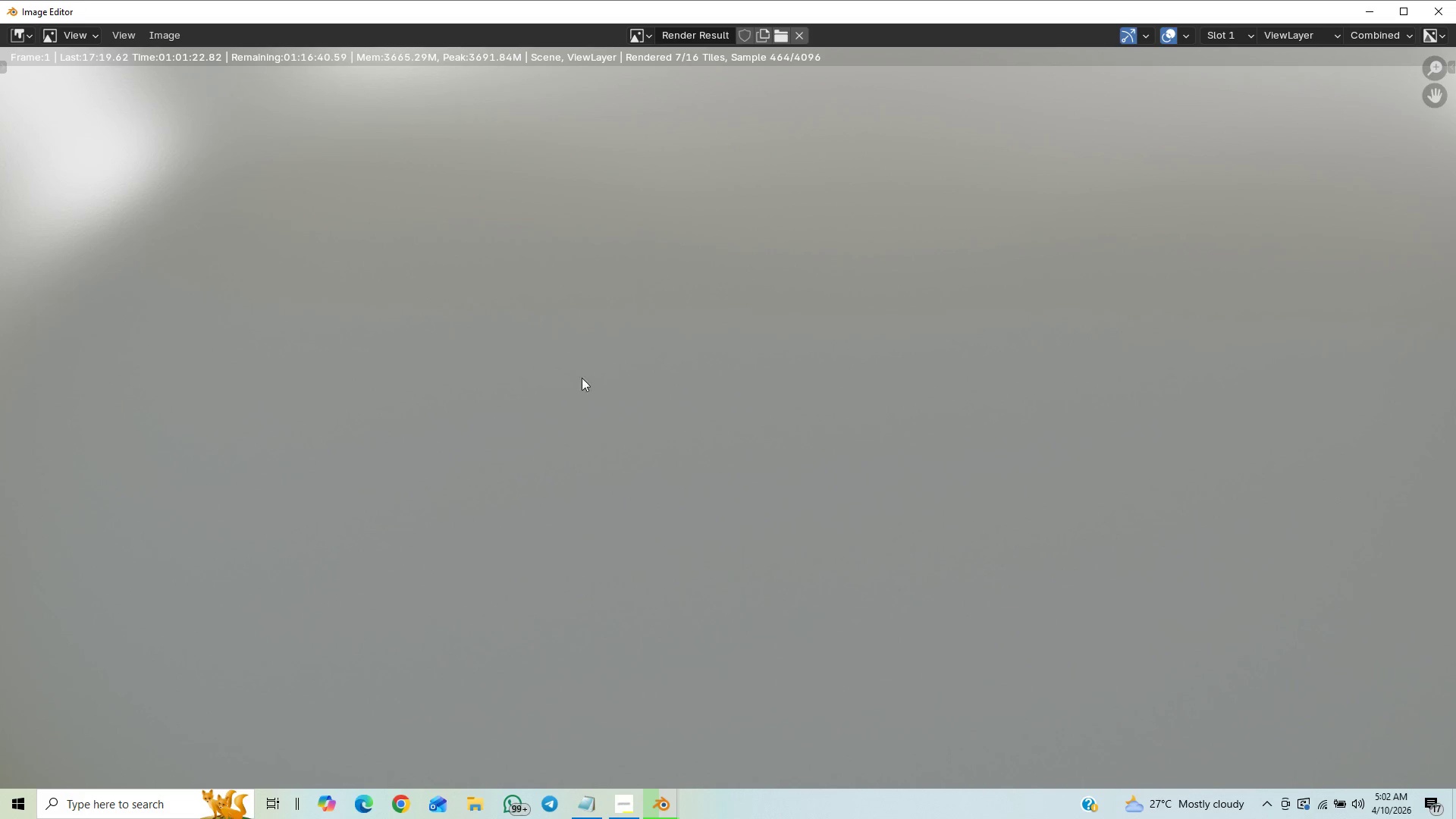 
scroll: coordinate [563, 384], scroll_direction: down, amount: 8.0
 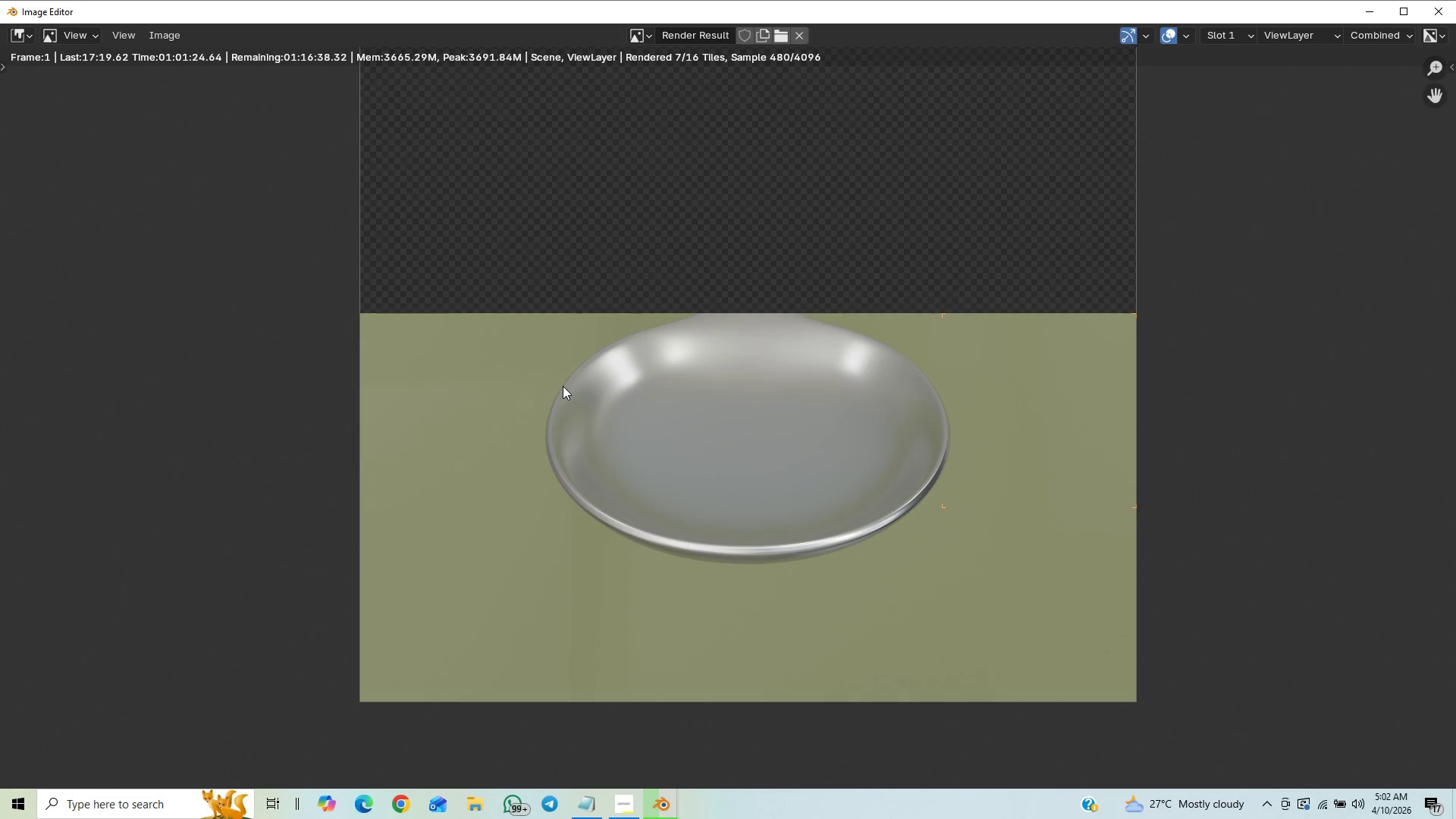 
scroll: coordinate [563, 385], scroll_direction: up, amount: 2.0
 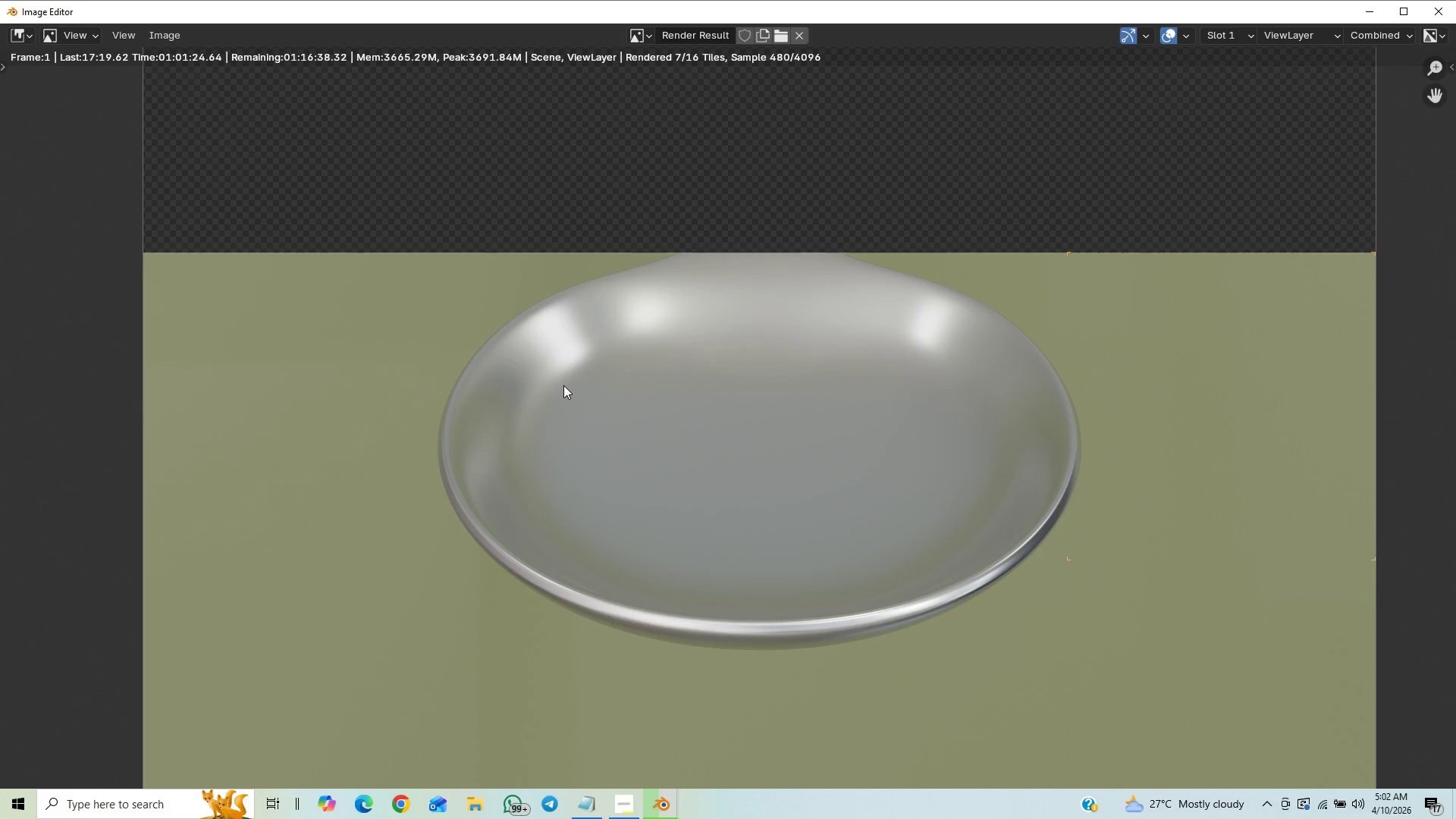 
scroll: coordinate [564, 385], scroll_direction: none, amount: 0.0
 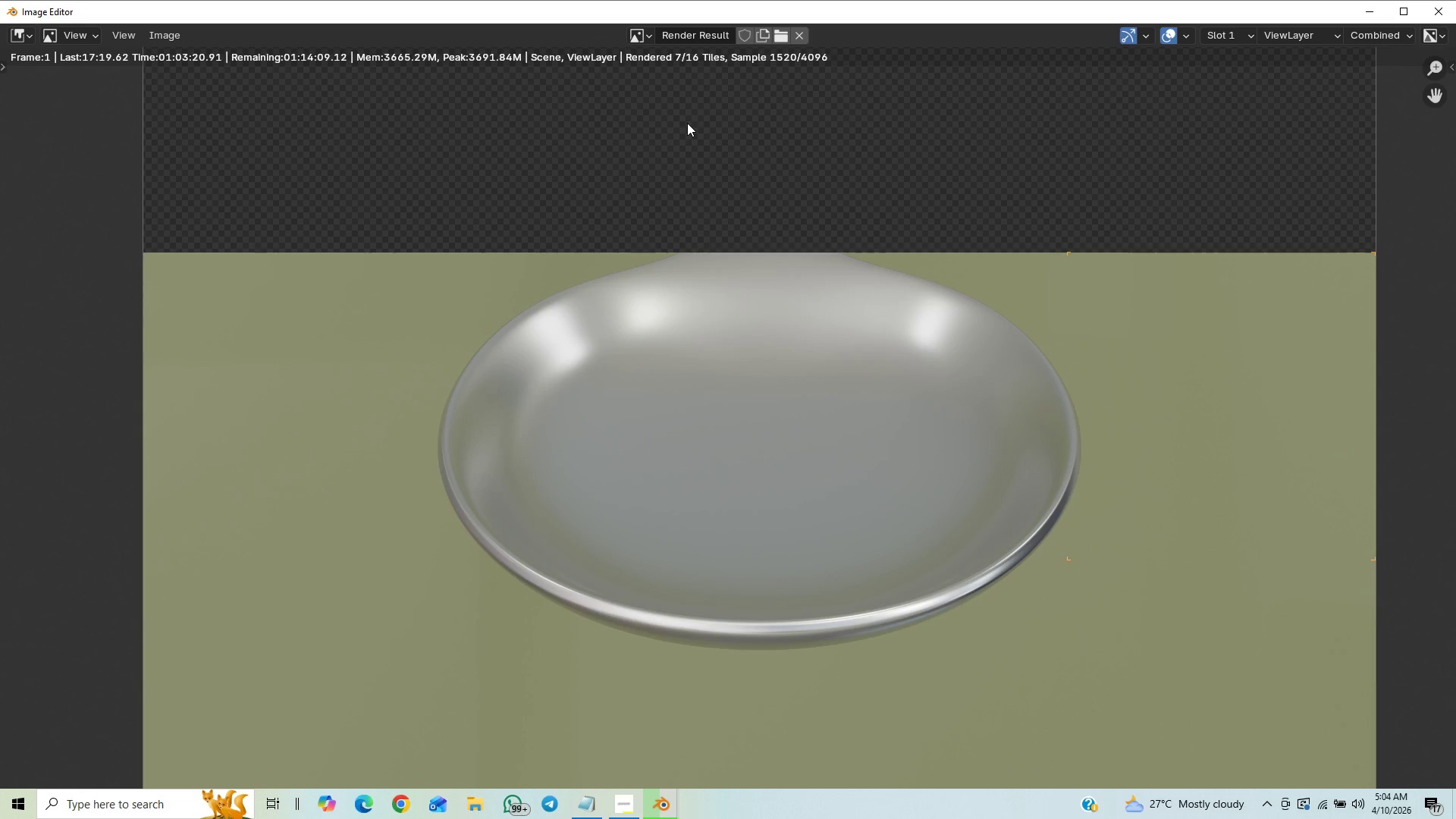 
wait(119.28)
 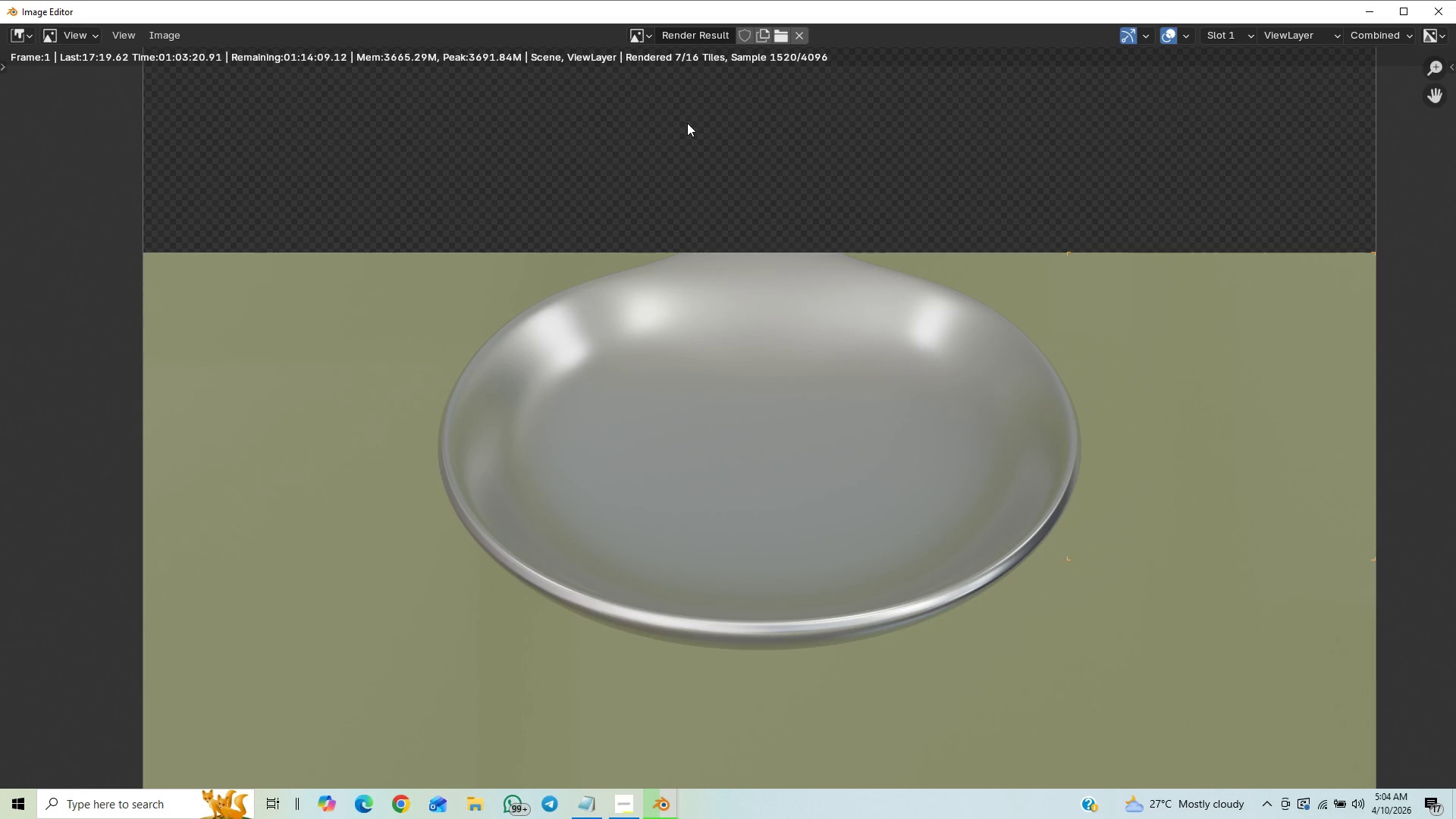 
scroll: coordinate [713, 541], scroll_direction: down, amount: 6.0
 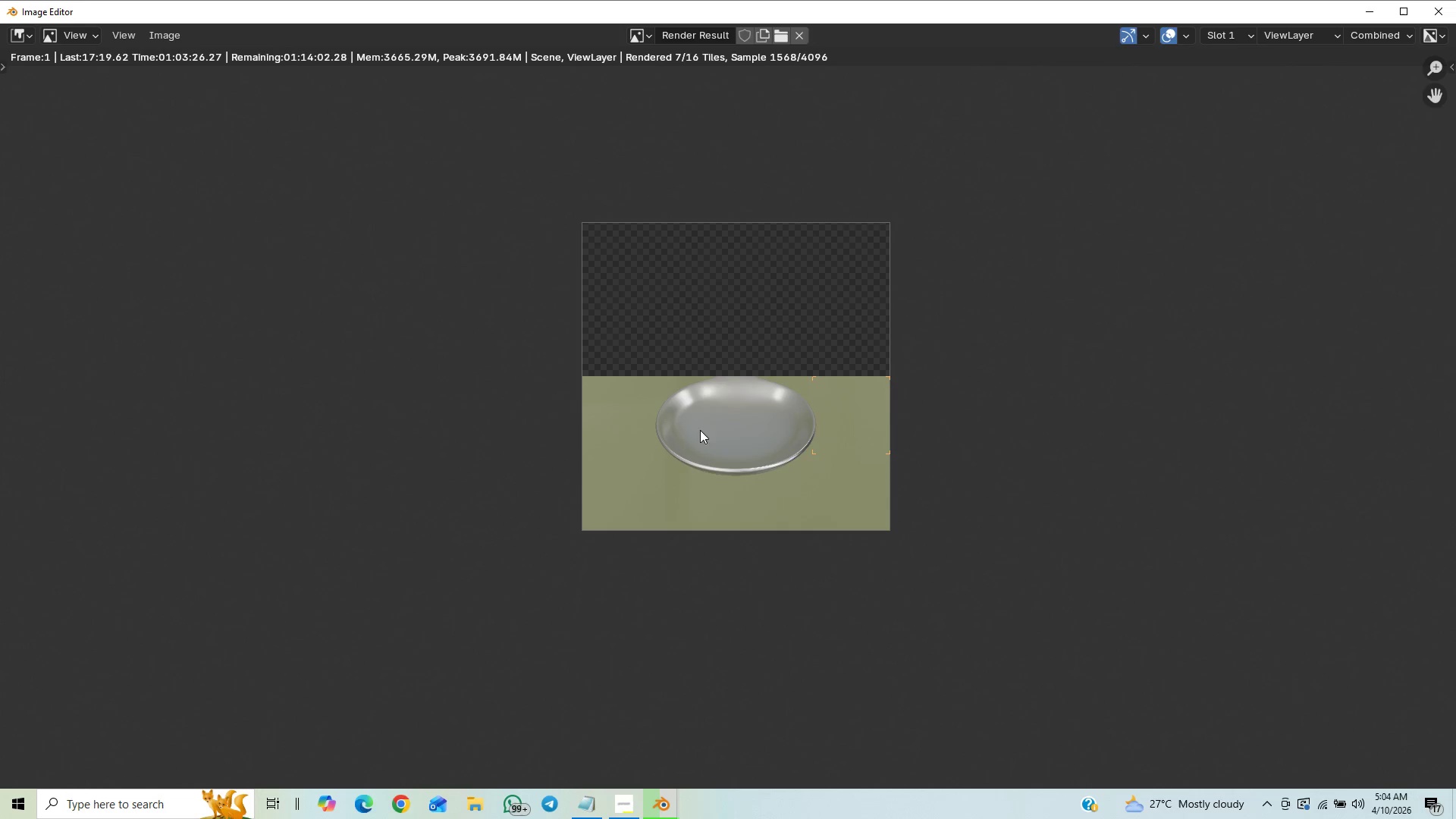 
scroll: coordinate [790, 482], scroll_direction: up, amount: 6.0
 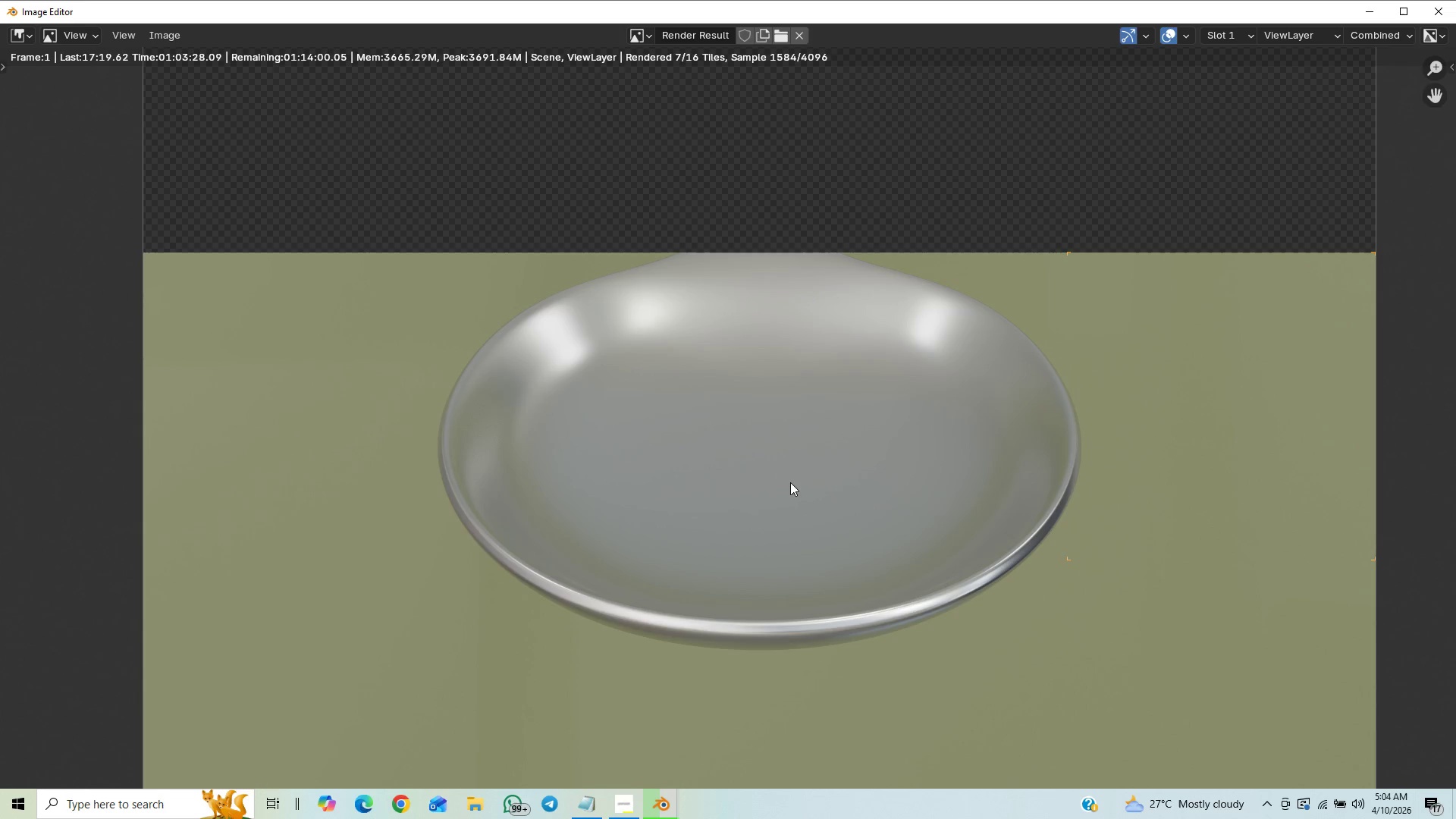 
scroll: coordinate [805, 475], scroll_direction: down, amount: 3.0
 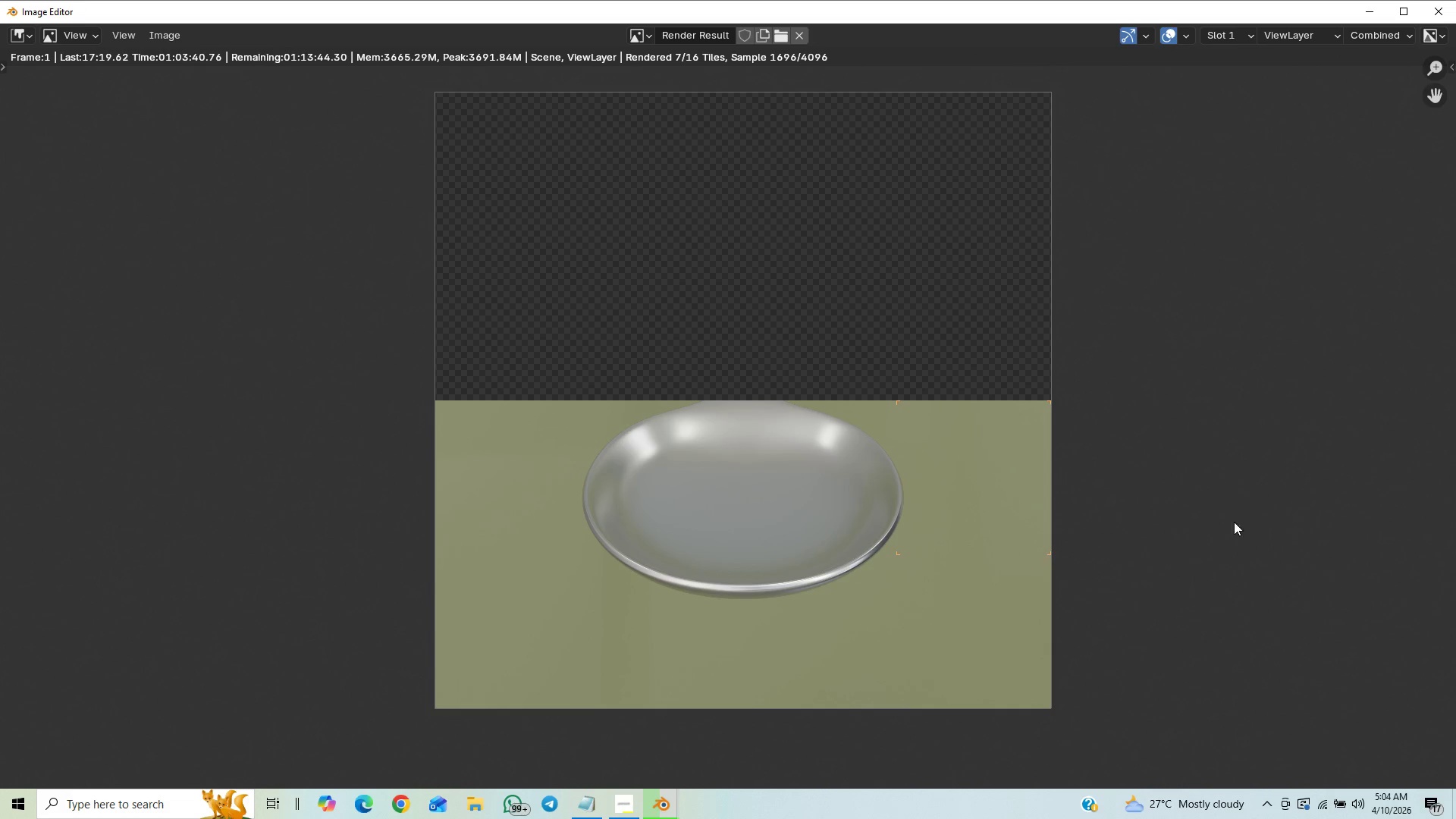 
wait(15.51)
 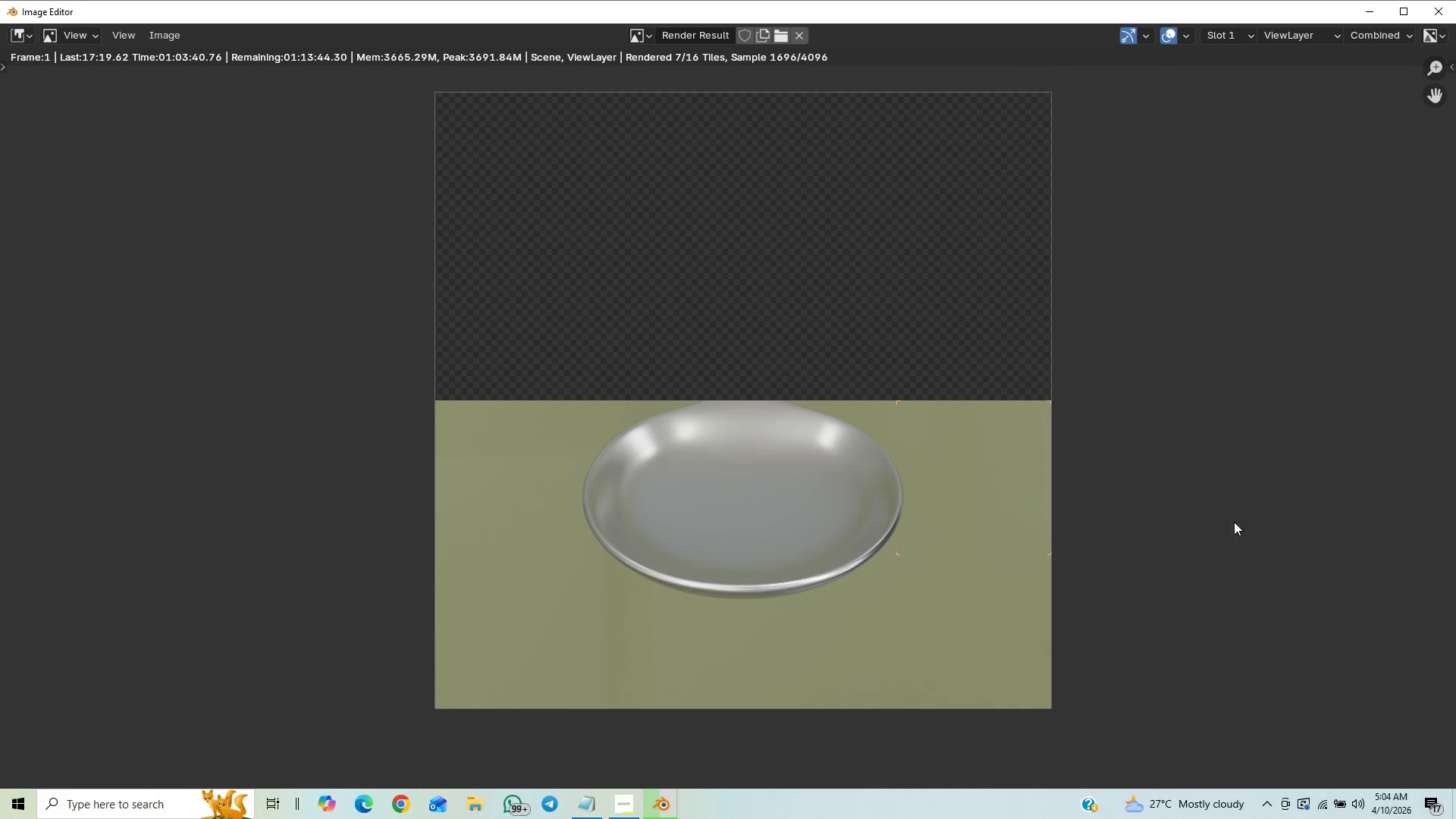 
scroll: coordinate [896, 469], scroll_direction: up, amount: 2.0
 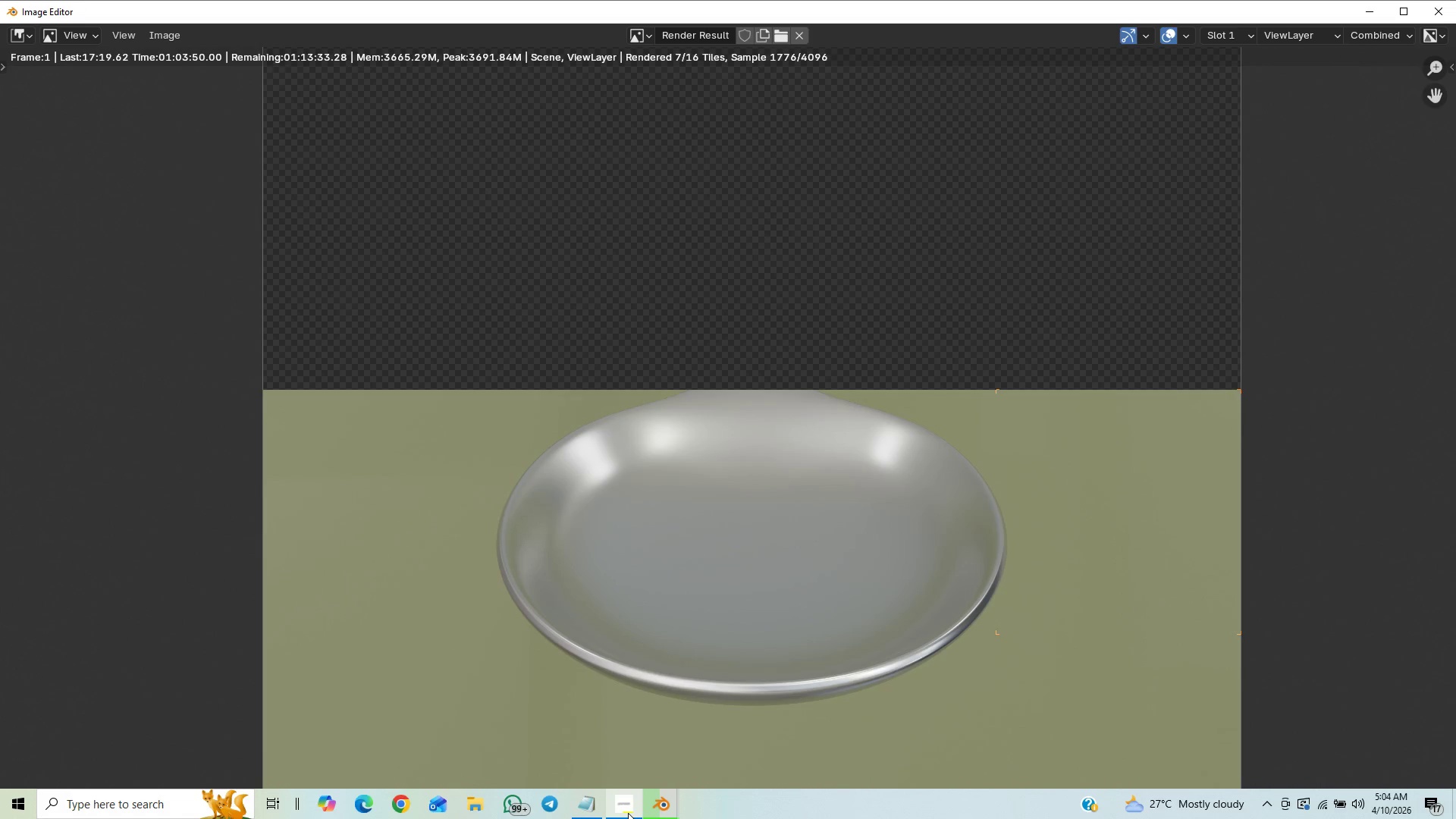 
left_click([628, 813])